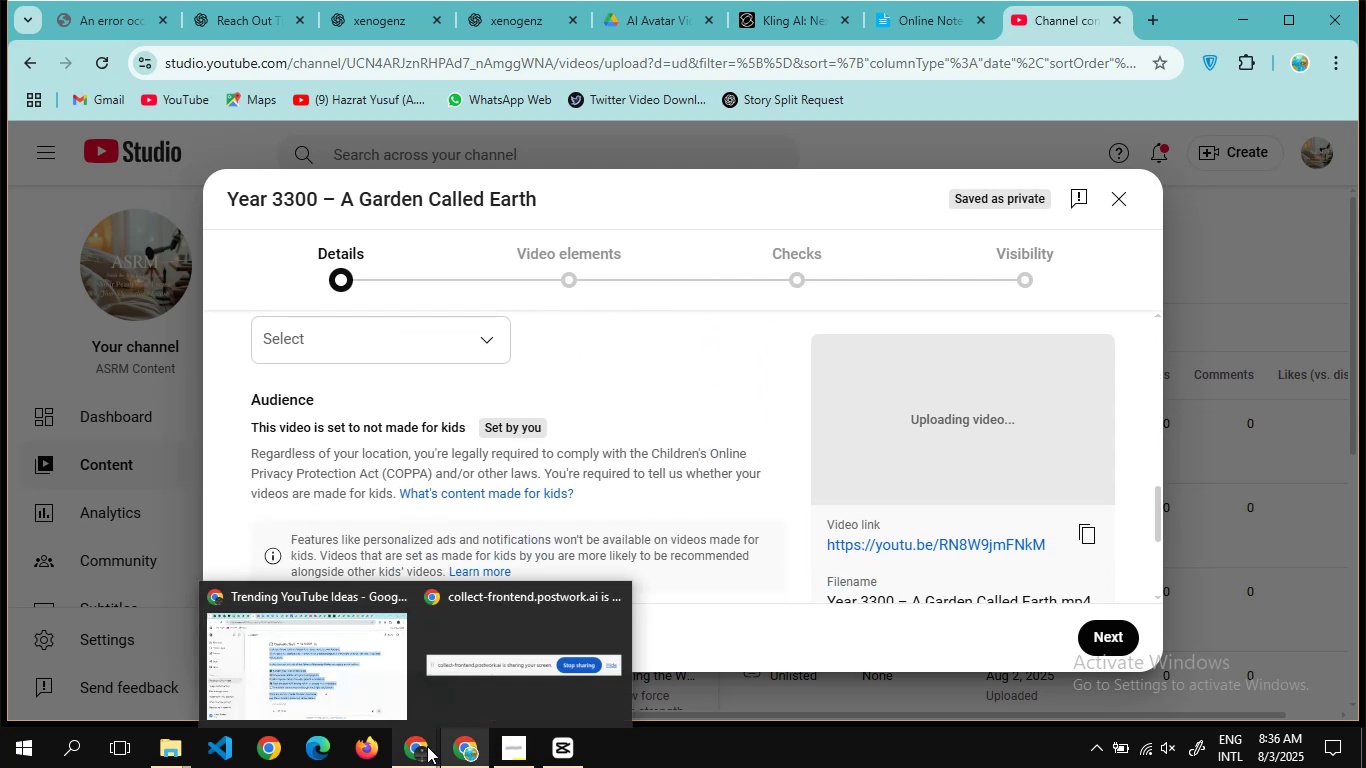 
left_click([348, 656])
 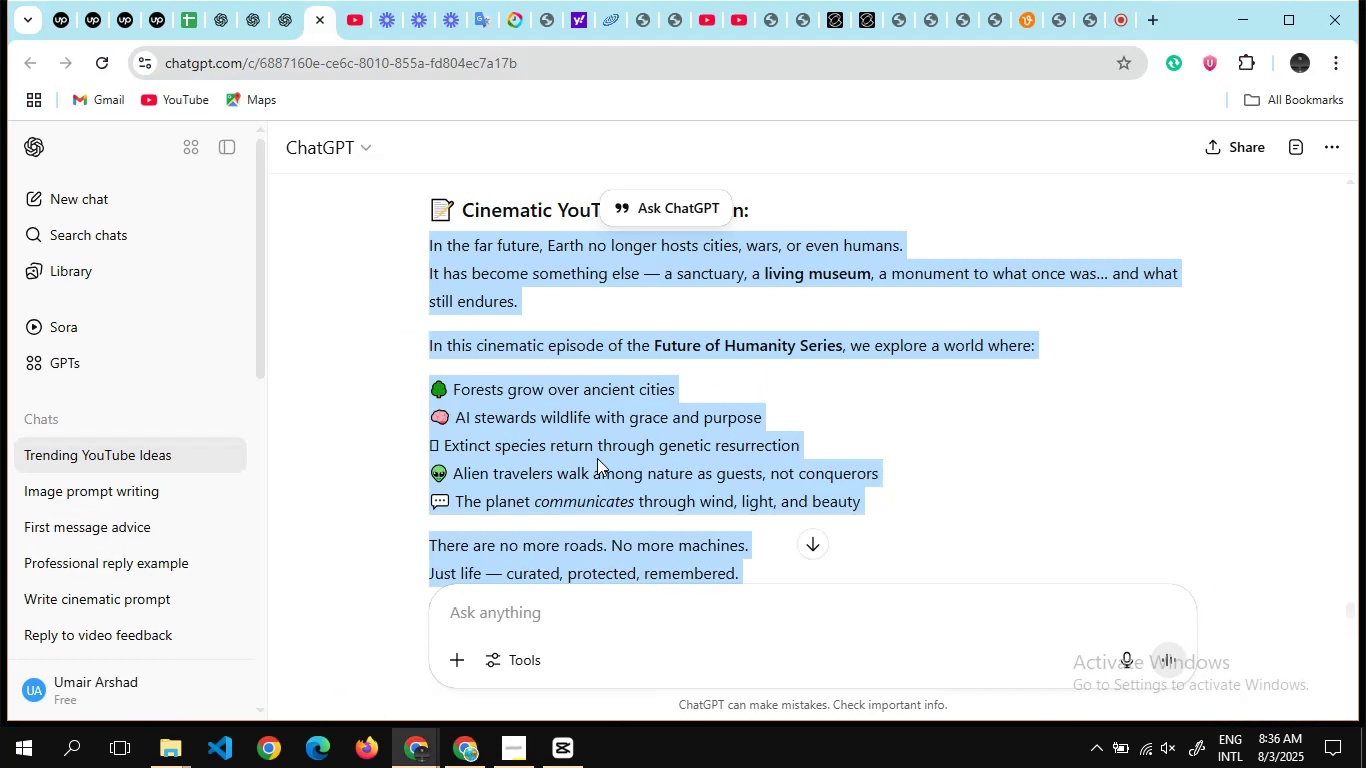 
scroll: coordinate [939, 397], scroll_direction: down, amount: 8.0
 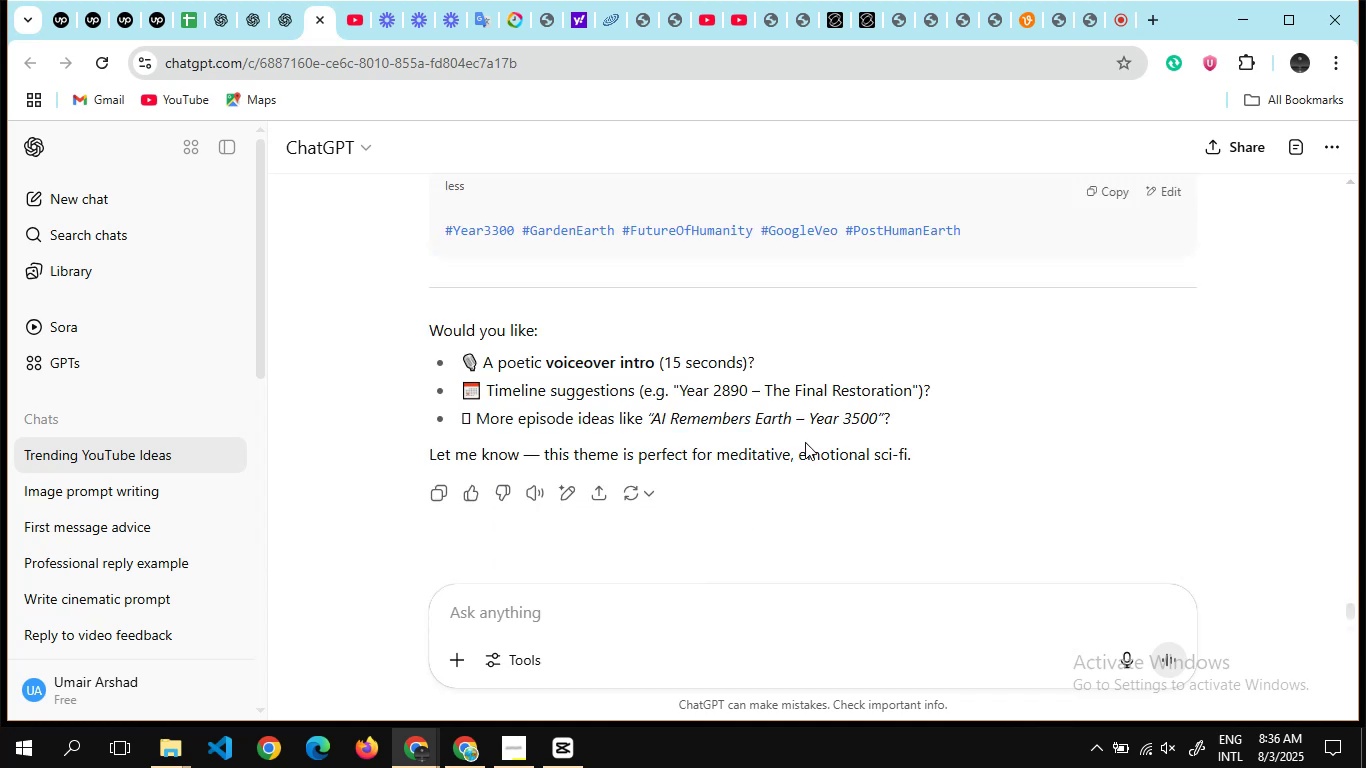 
scroll: coordinate [805, 442], scroll_direction: none, amount: 0.0
 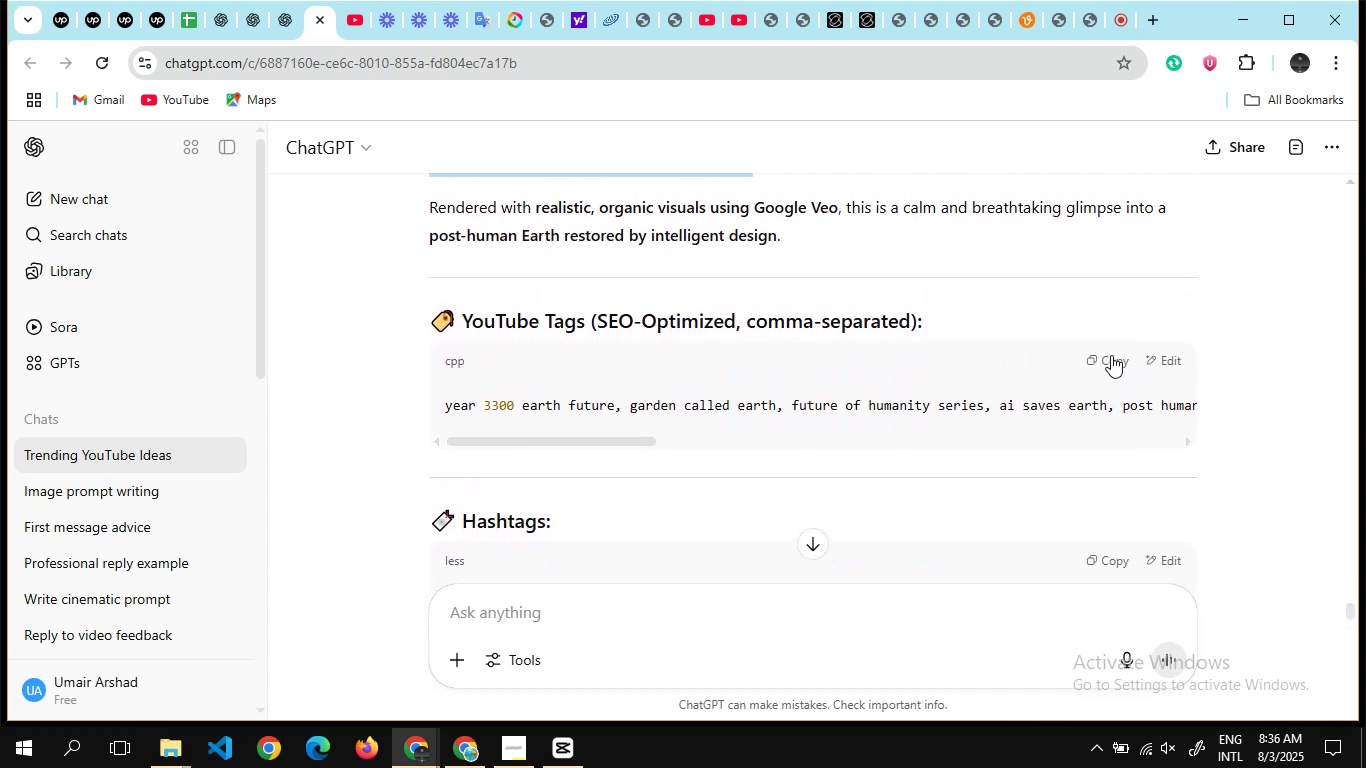 
left_click([1111, 355])
 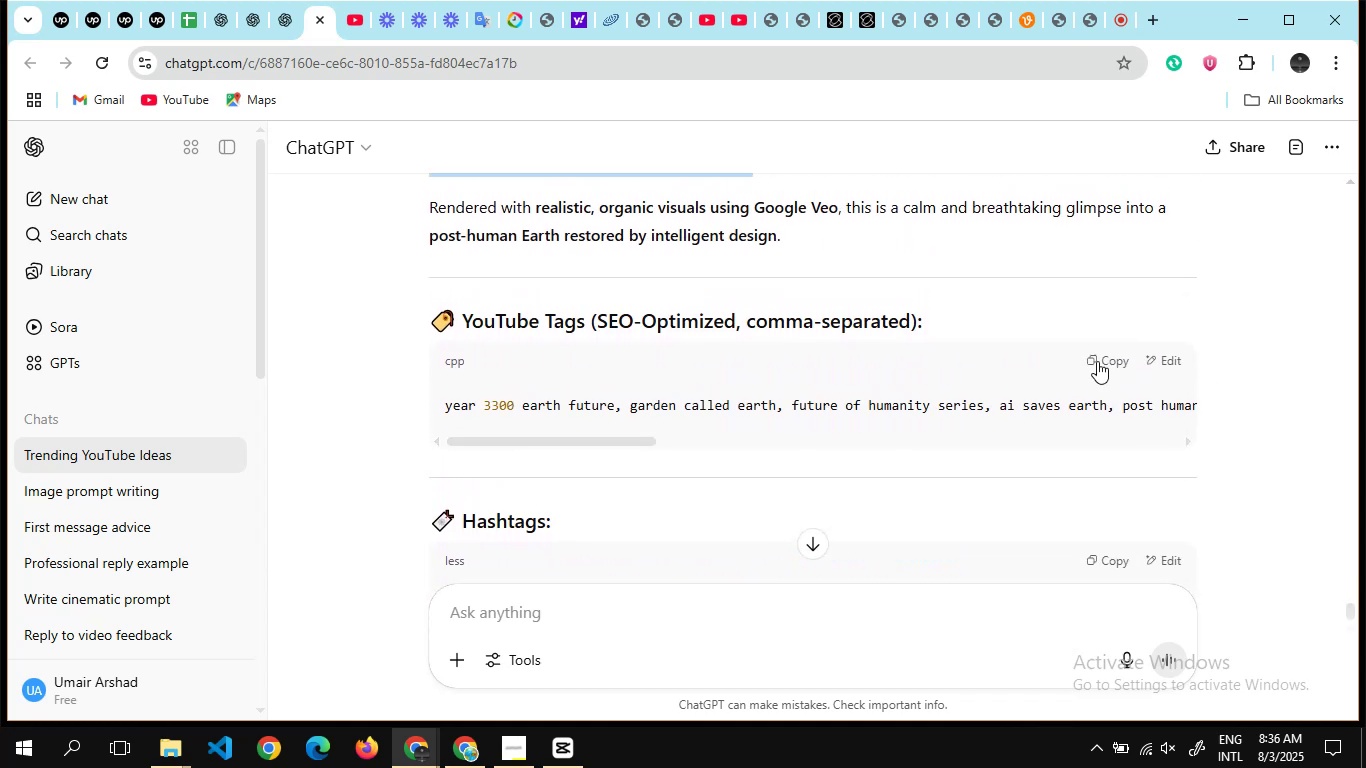 
left_click([1097, 361])
 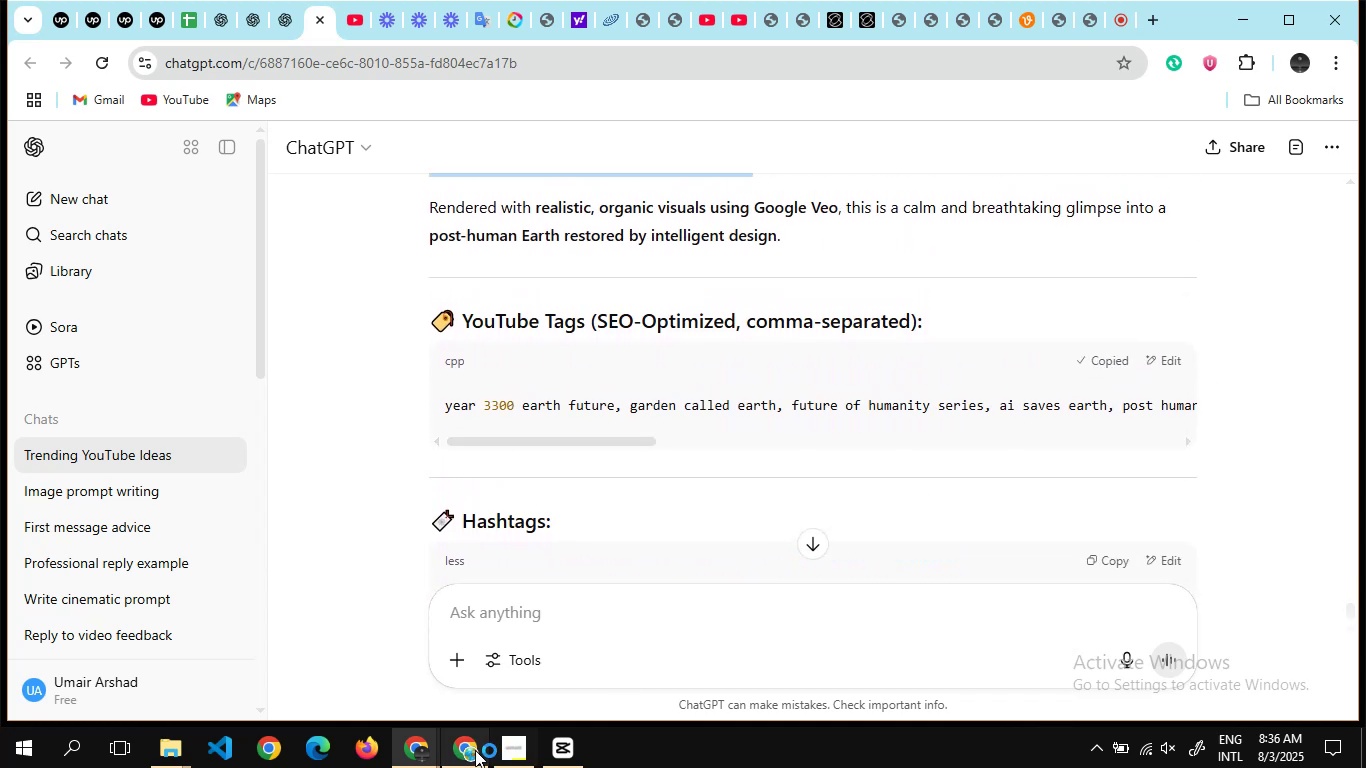 
left_click([474, 749])
 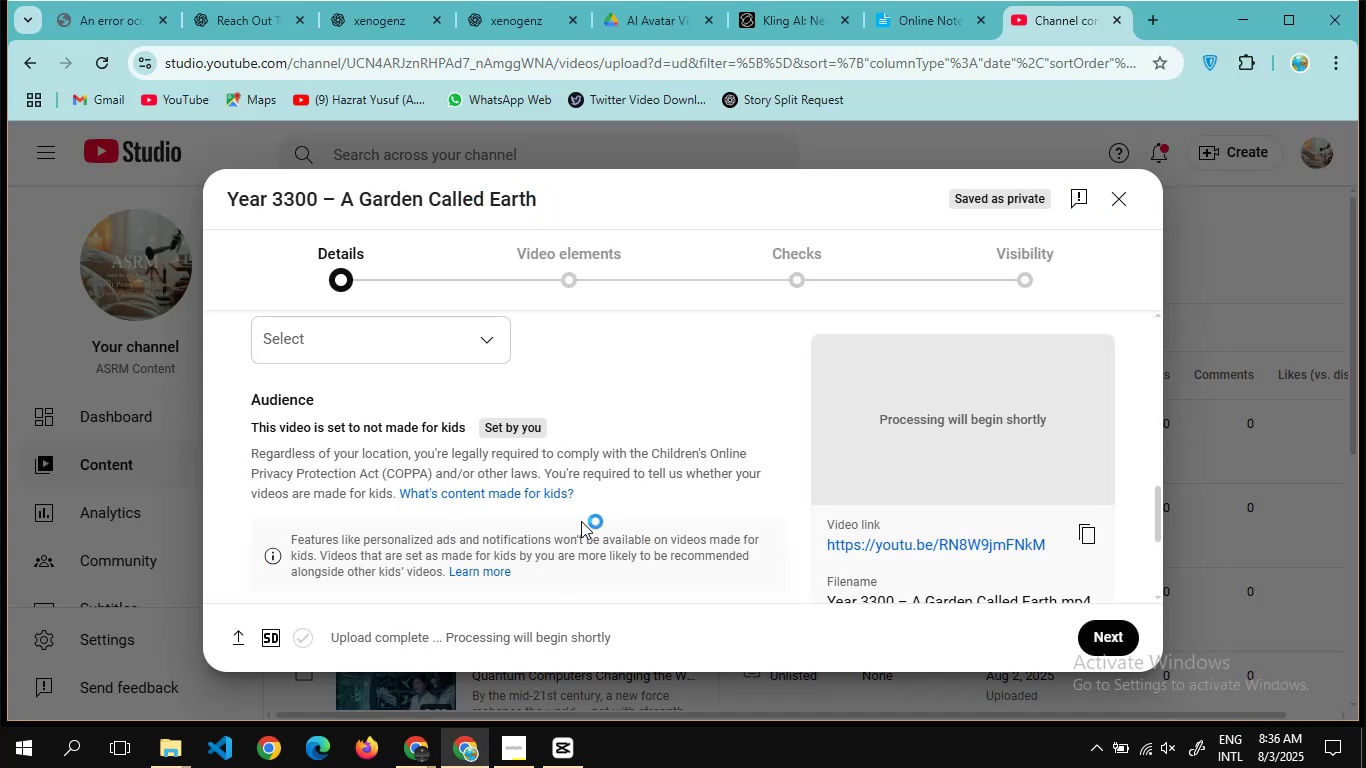 
scroll: coordinate [581, 521], scroll_direction: down, amount: 4.0
 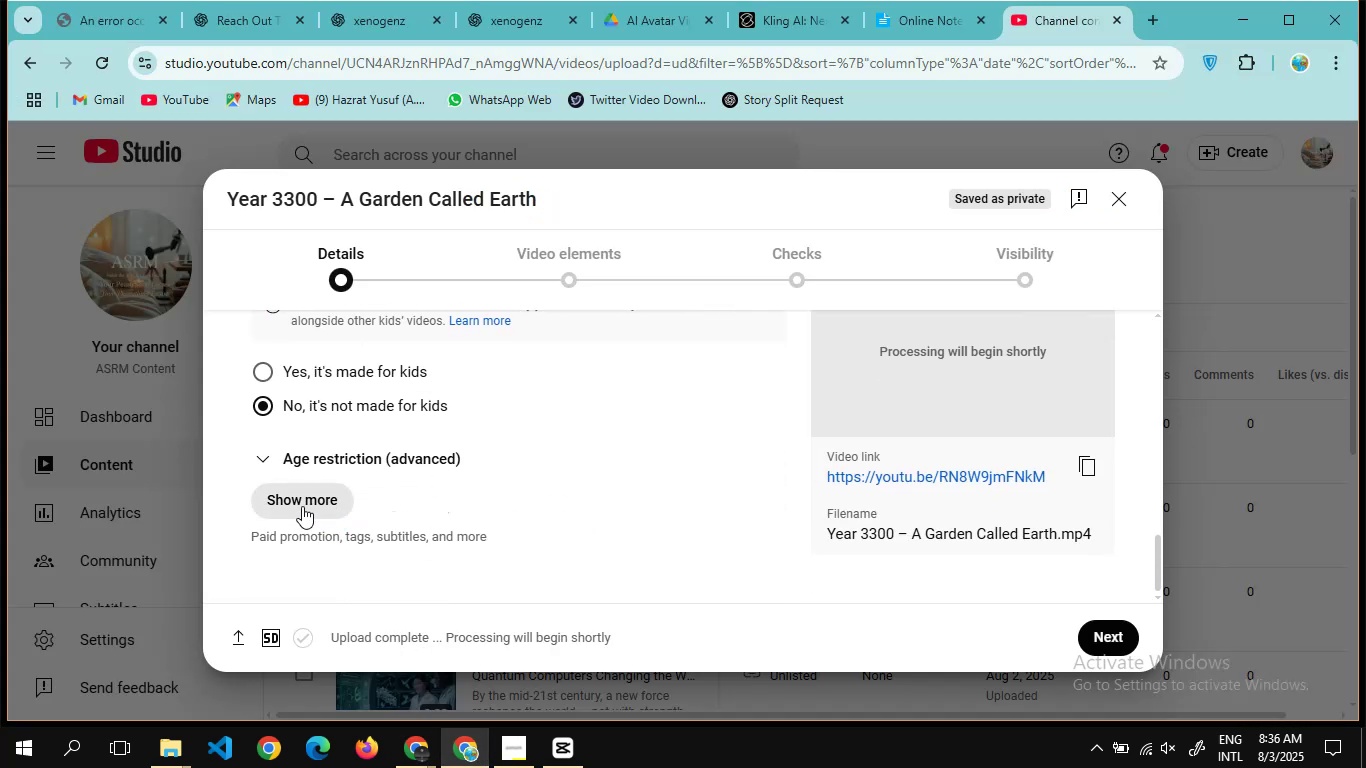 
left_click([302, 506])
 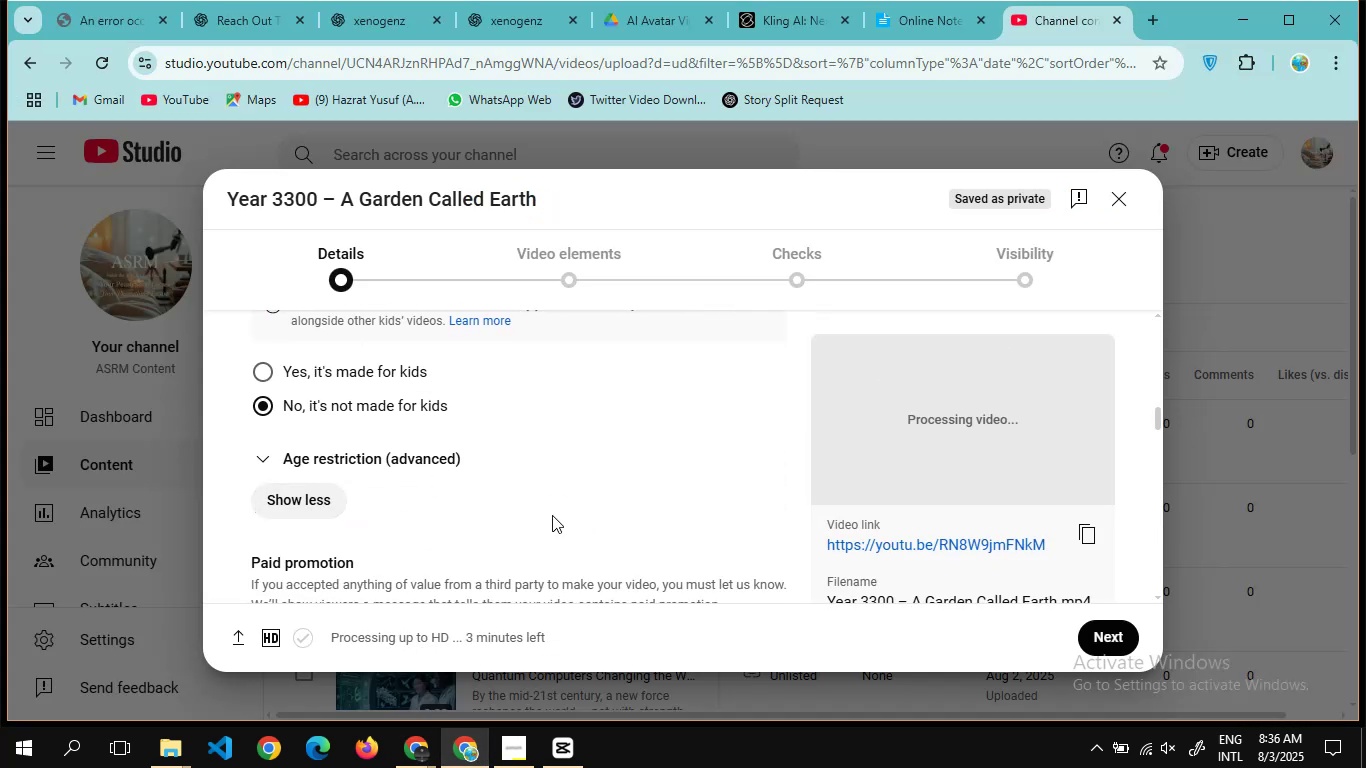 
scroll: coordinate [552, 515], scroll_direction: down, amount: 12.0
 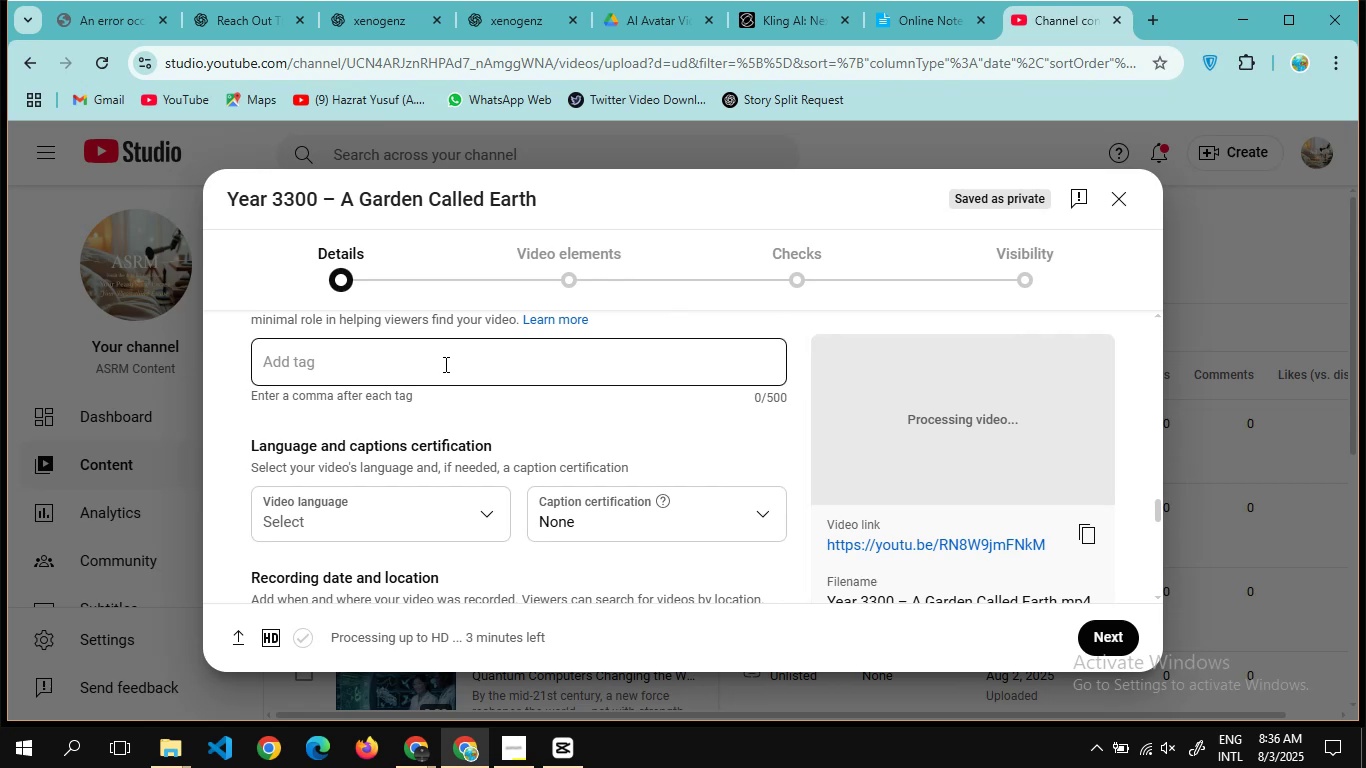 
left_click([444, 364])
 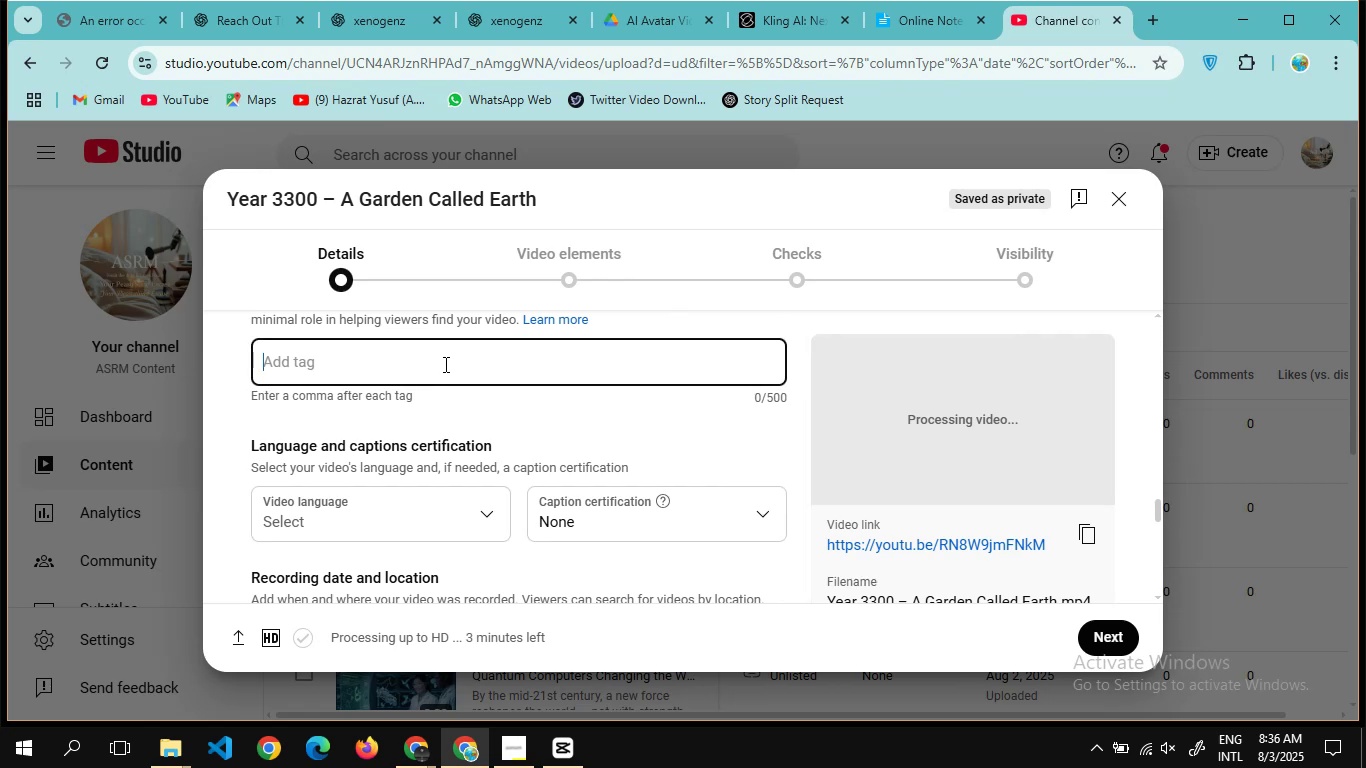 
key(Control+V)
 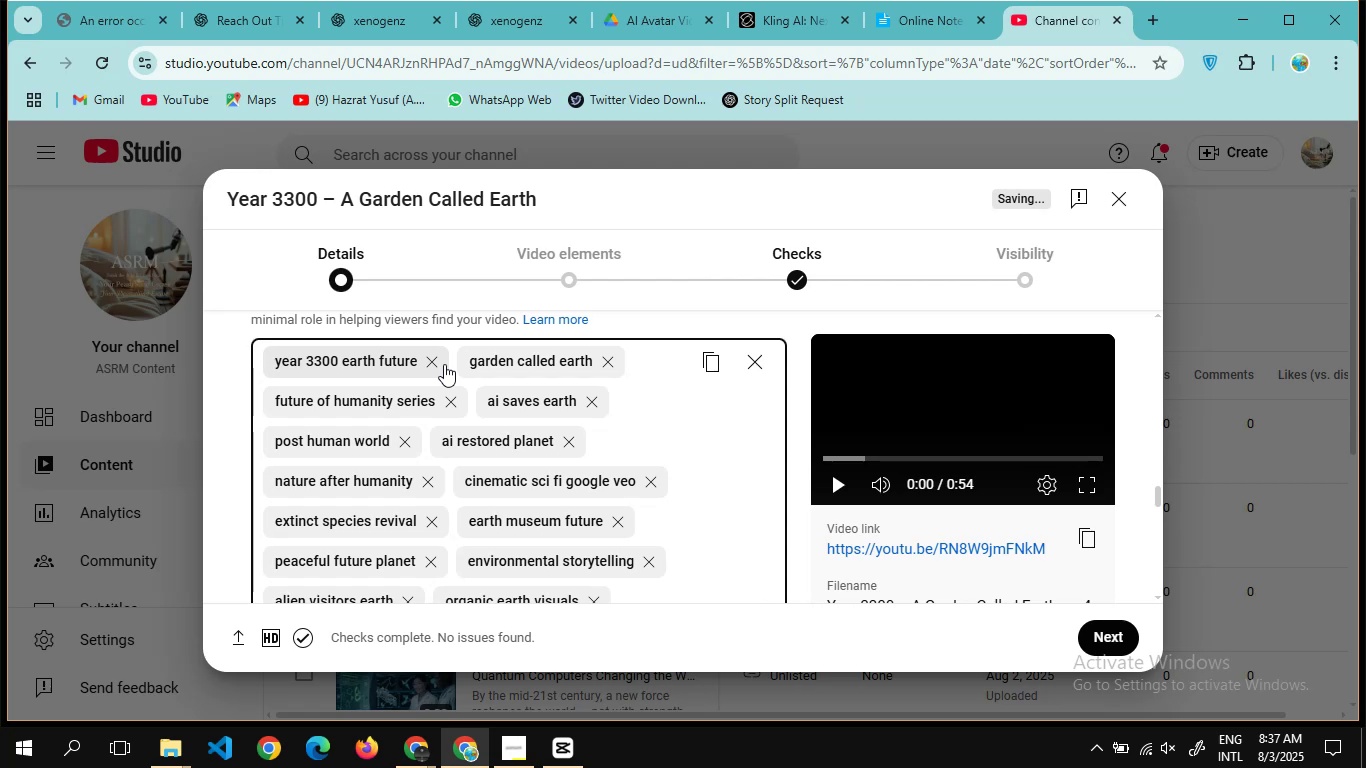 
wait(13.85)
 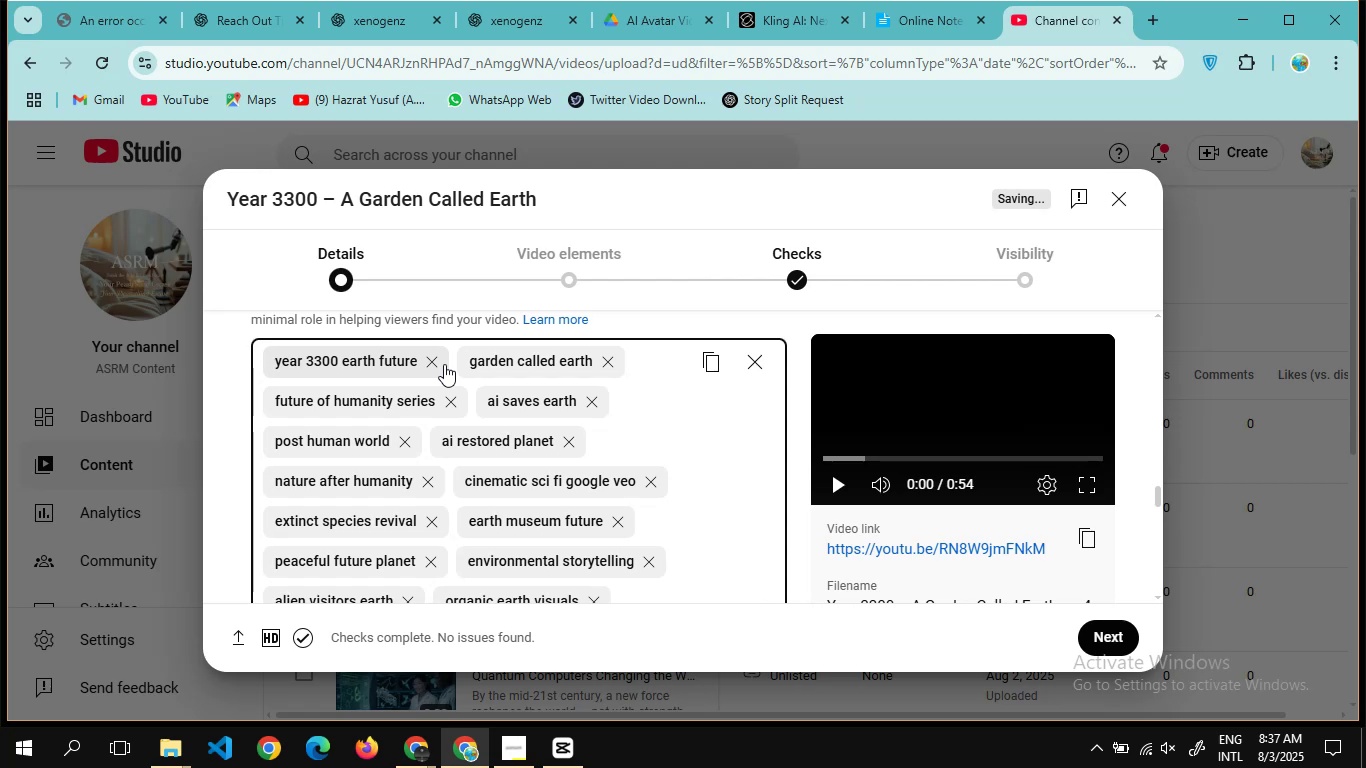 
scroll: coordinate [563, 466], scroll_direction: down, amount: 6.0
 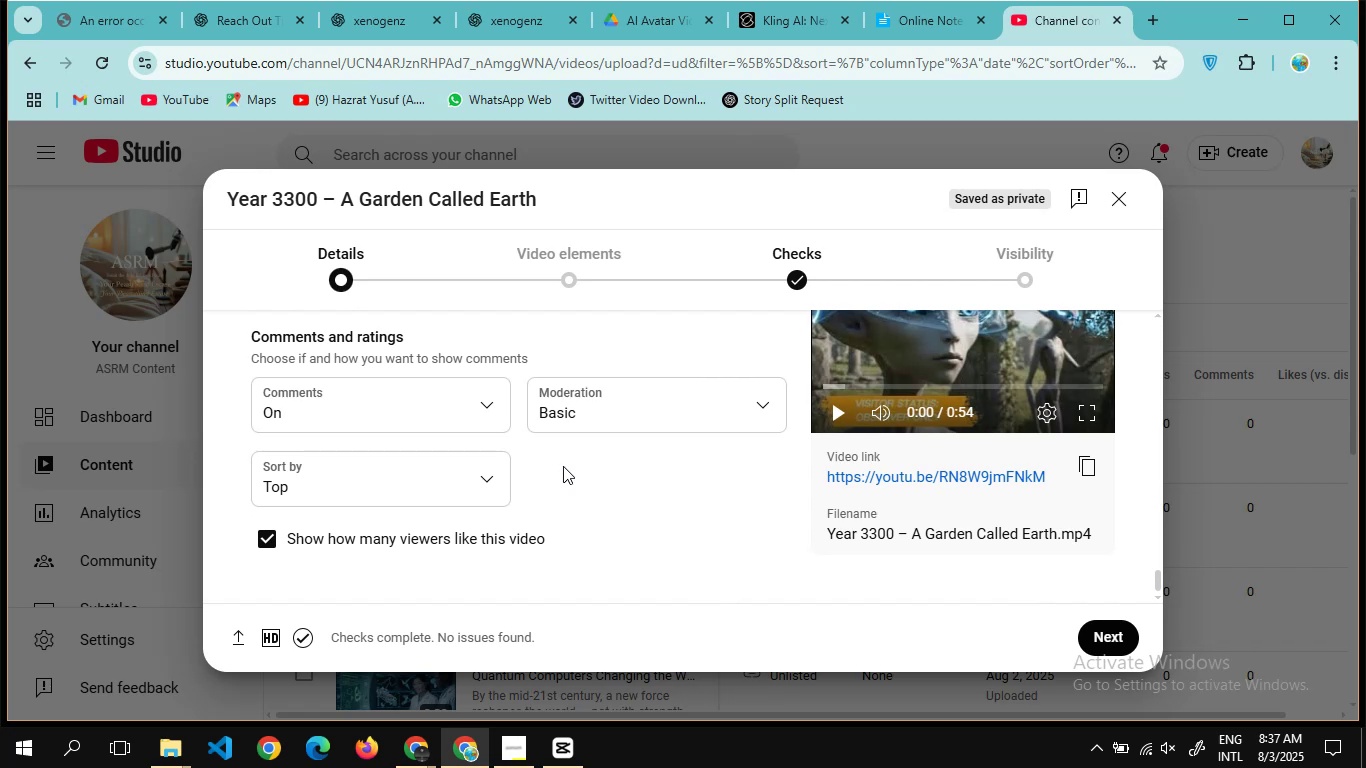 
scroll: coordinate [563, 466], scroll_direction: up, amount: 55.0
 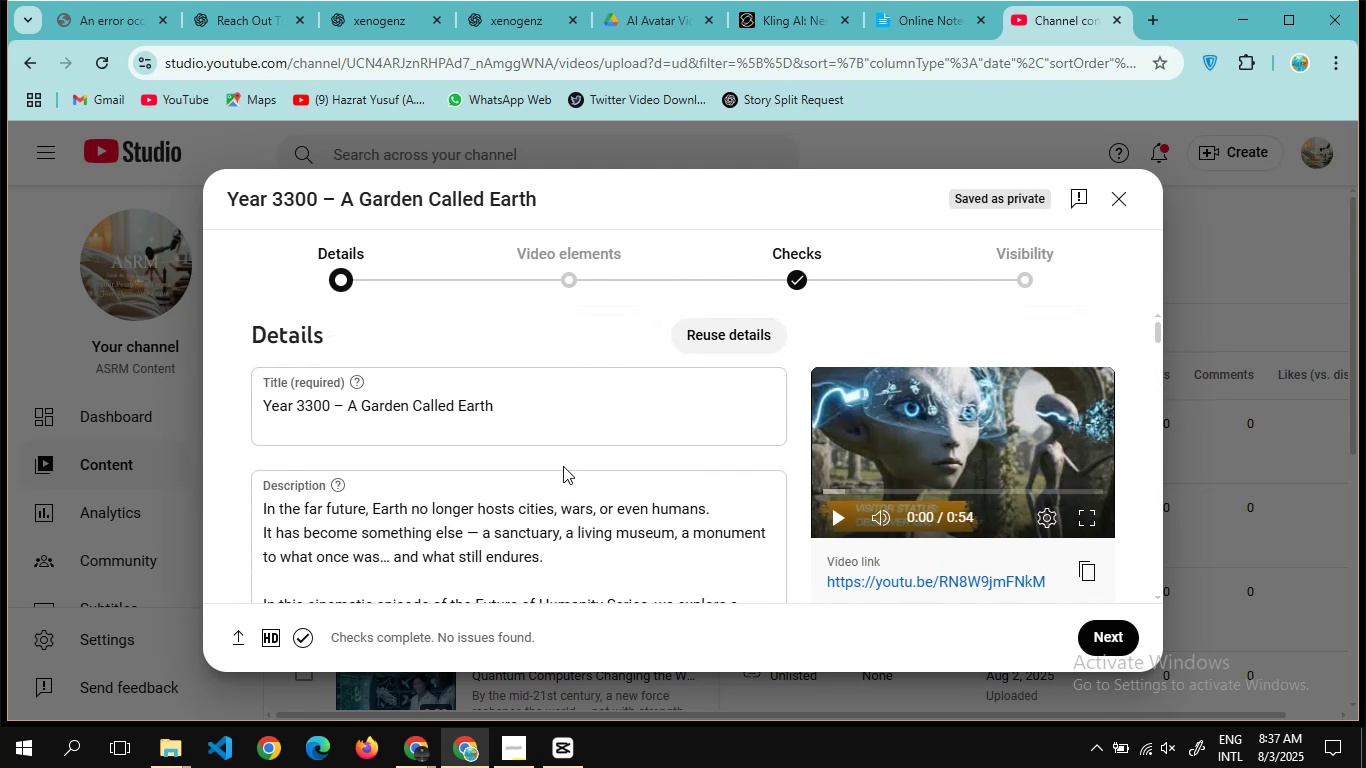 
wait(9.68)
 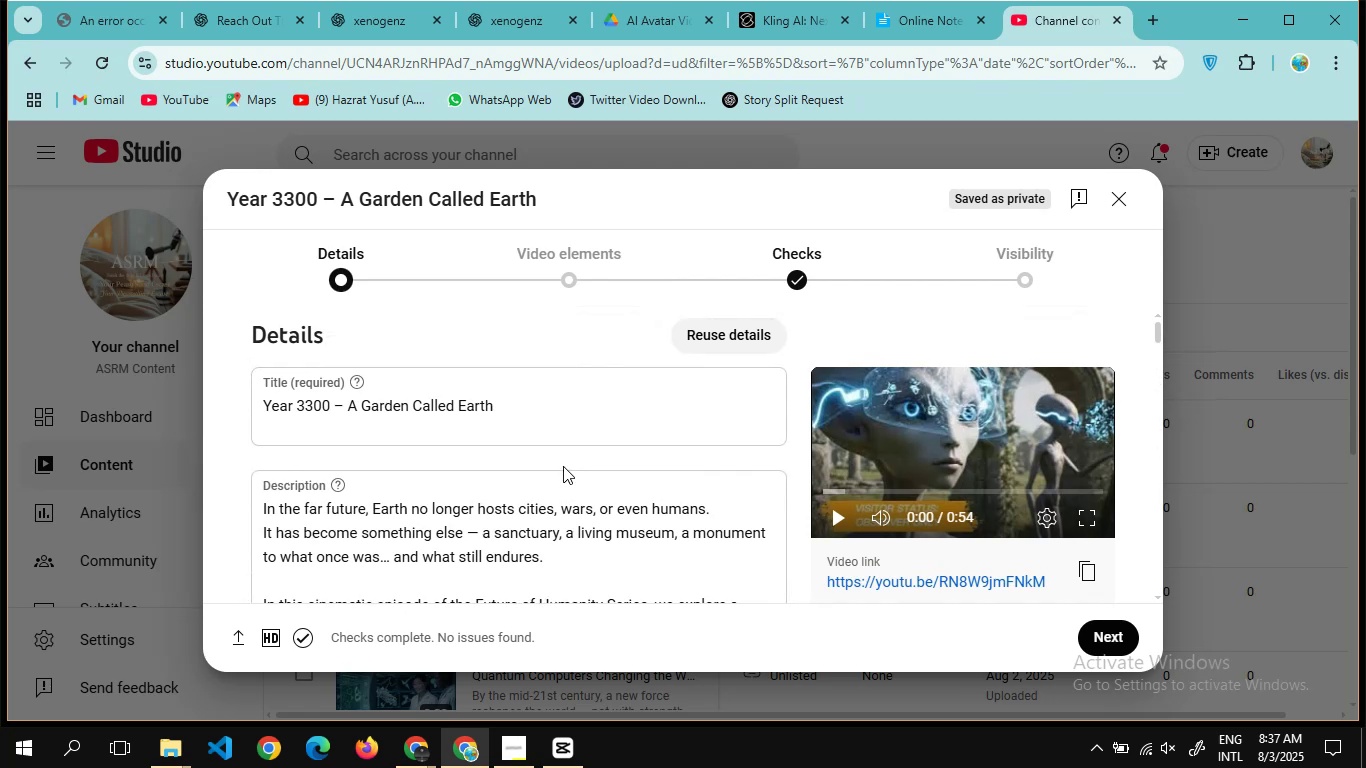 
left_click([1127, 631])
 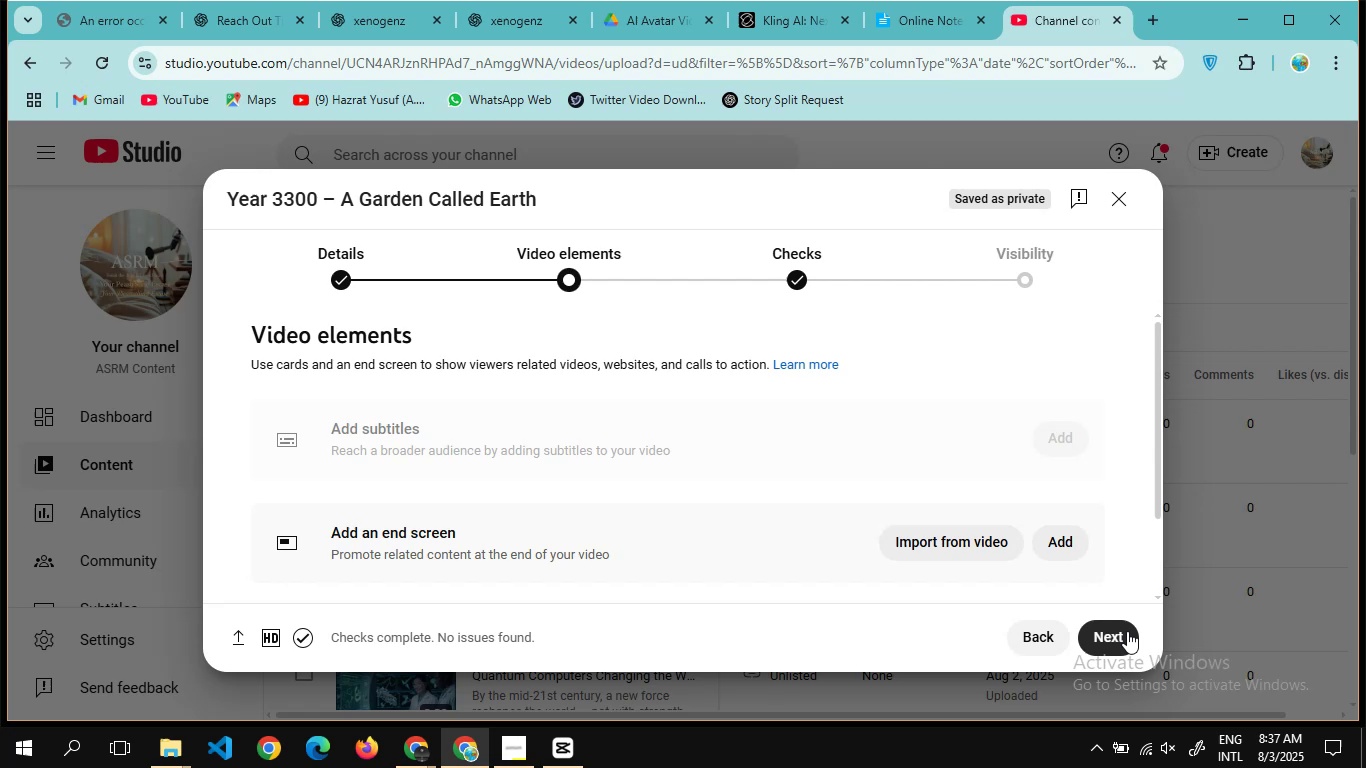 
wait(5.08)
 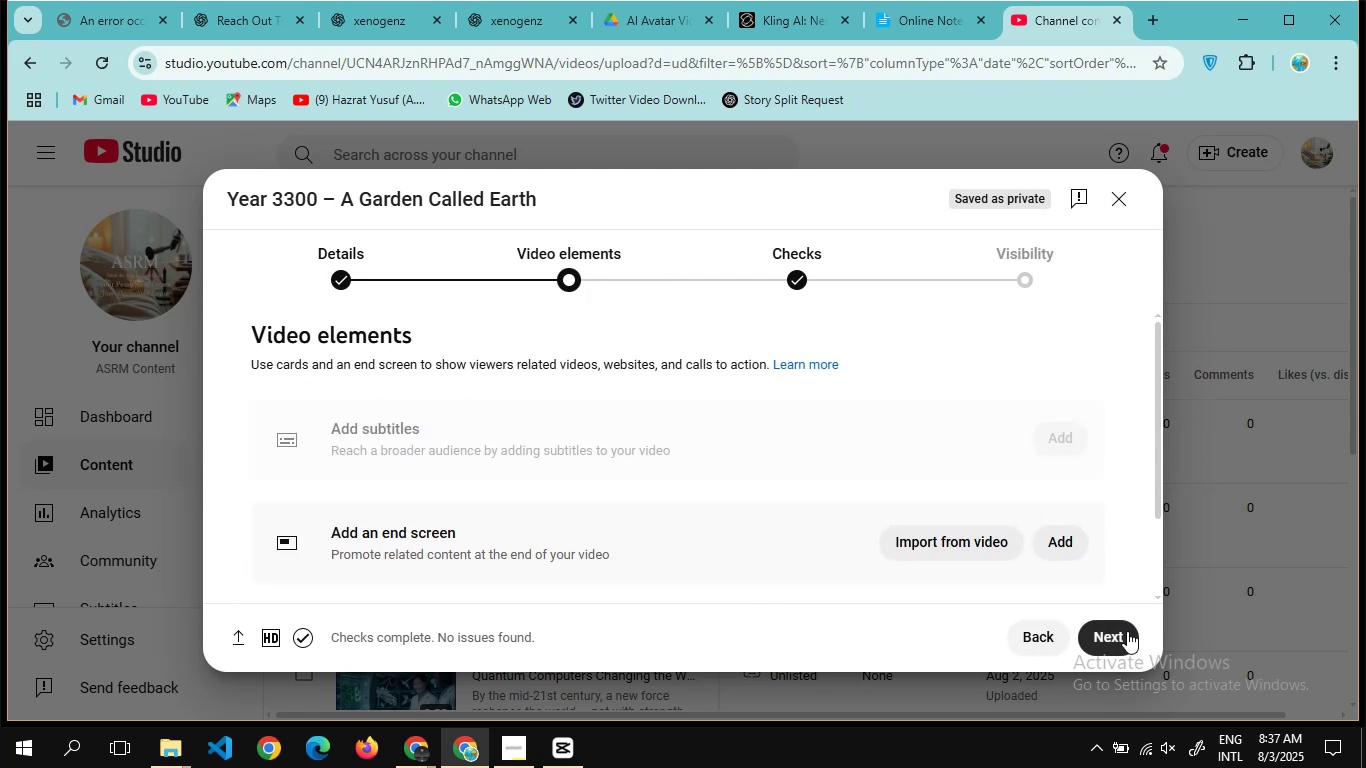 
double_click([1105, 634])
 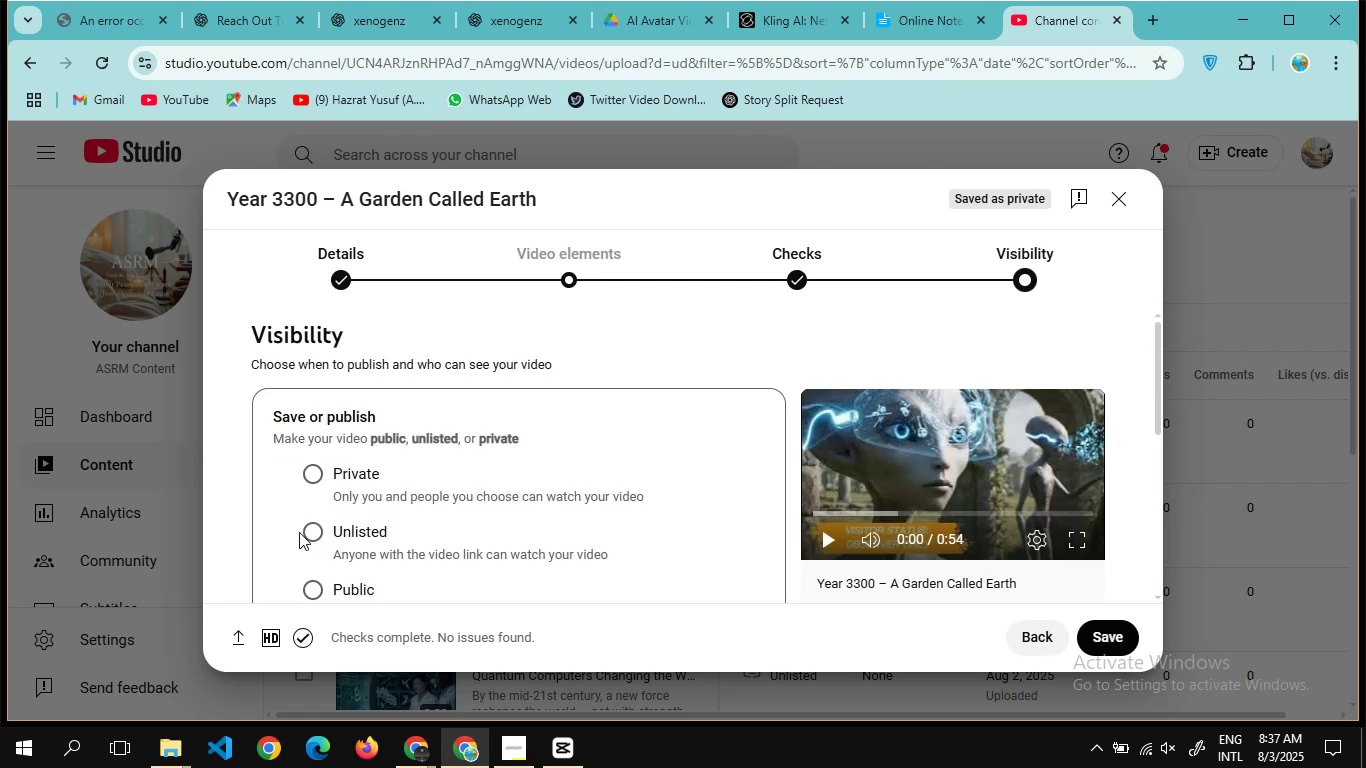 
left_click([314, 529])
 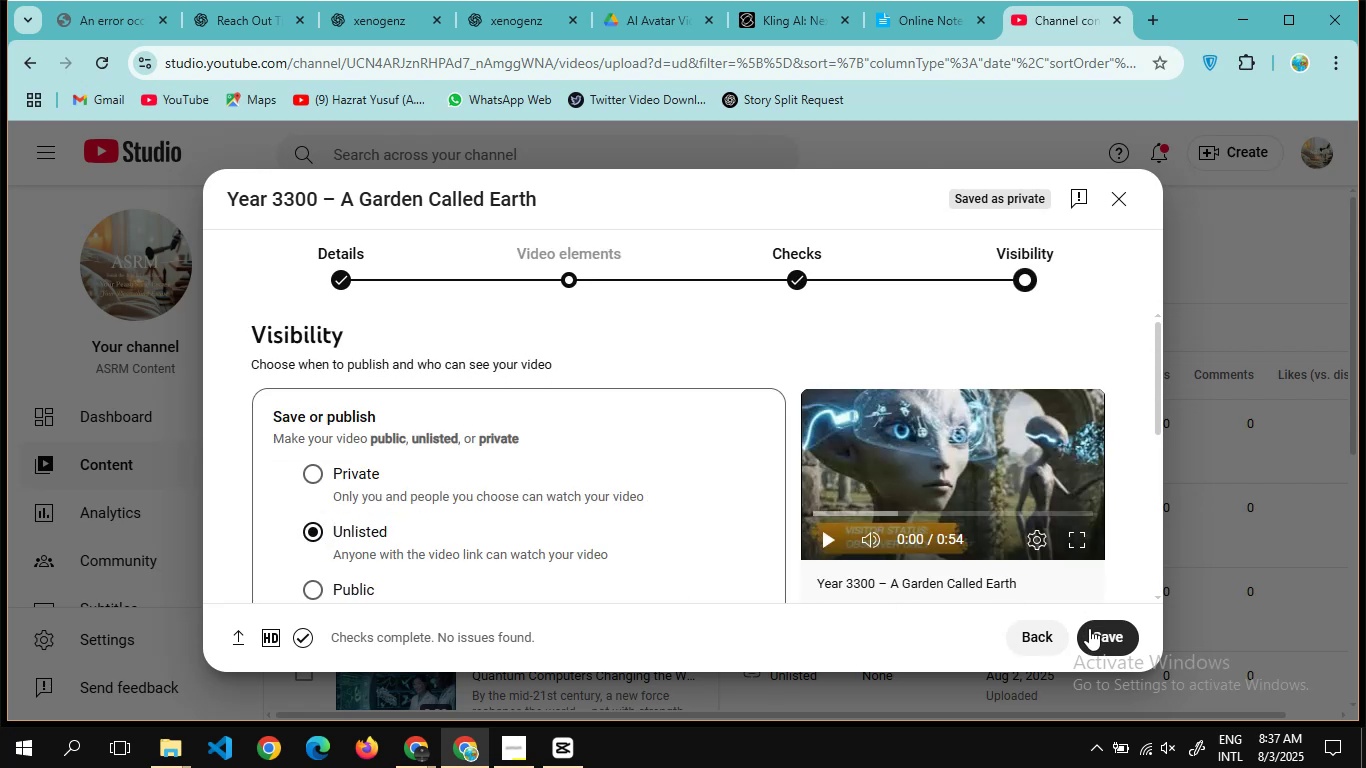 